 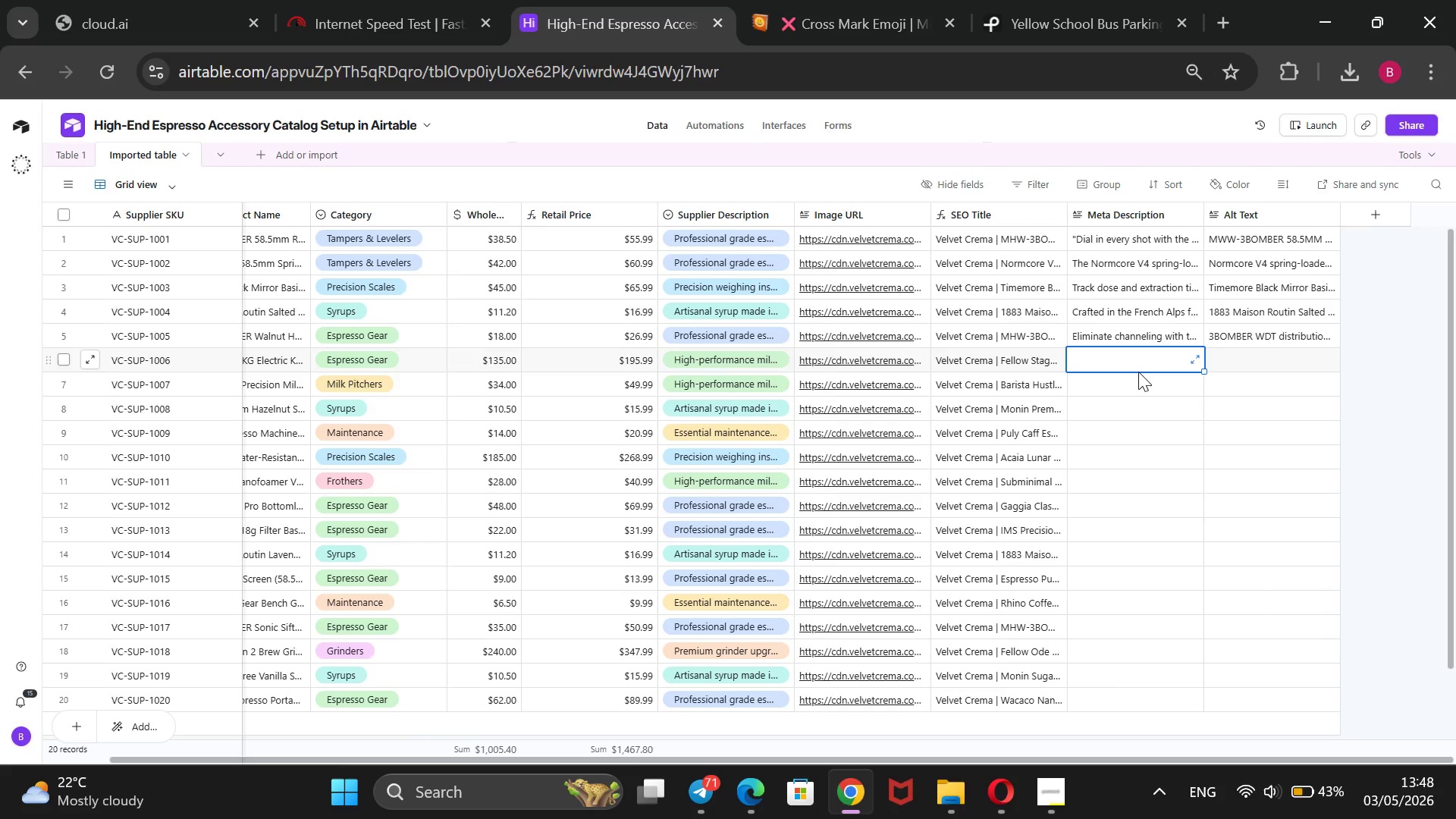 
type(Brew at tthe )
key(Backspace)
key(Backspace)
key(Backspace)
key(Backspace)
type(he exact temperature your recipe demans)
key(Backspace)
type(ds. The Fellow Stagg EKG matte black kettle gives home baristas variable e)
key(Backspace)
type(heat conr)
key(Backspace)
type(trol from 135)
 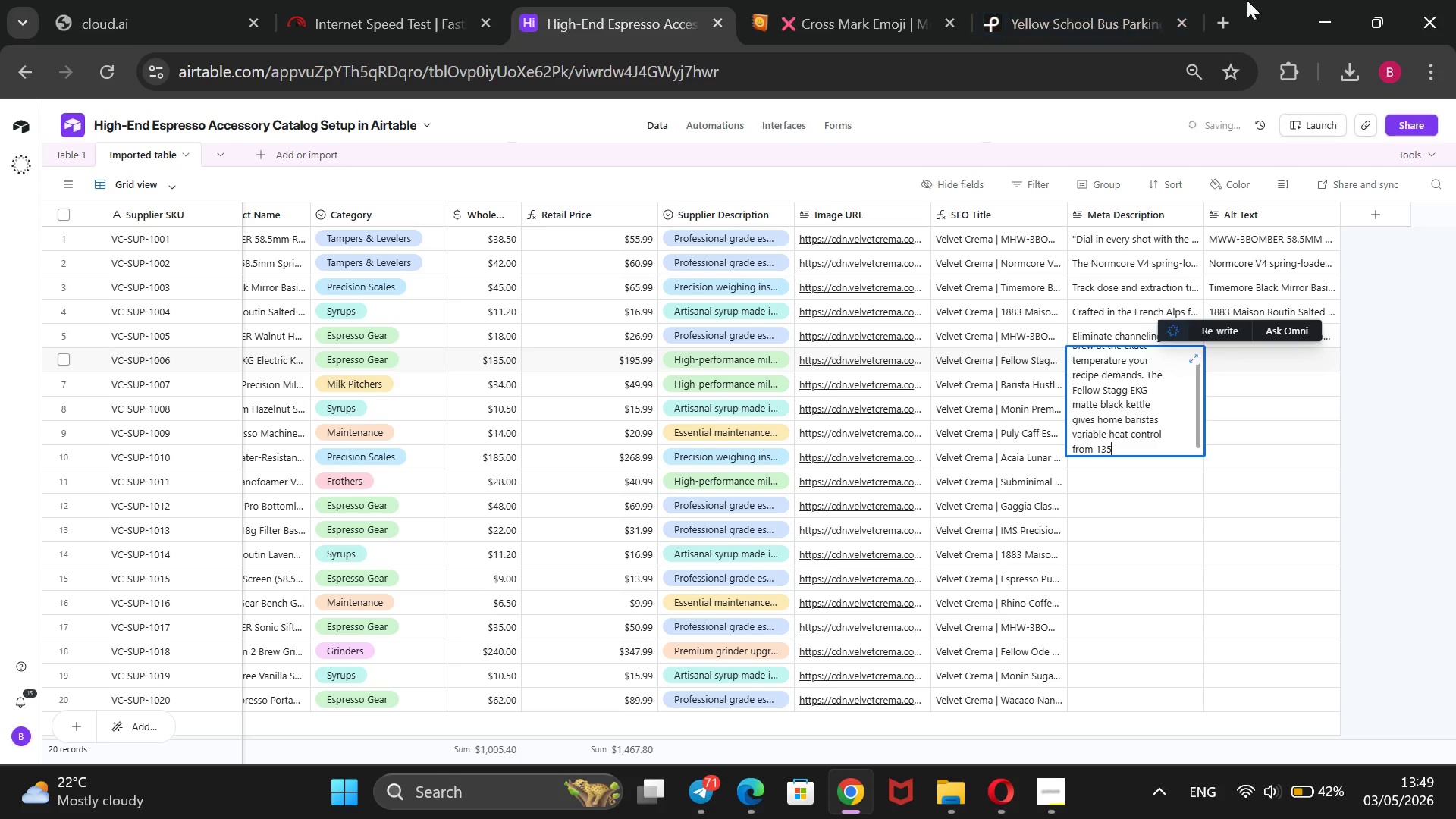 
left_click([1220, 10])
 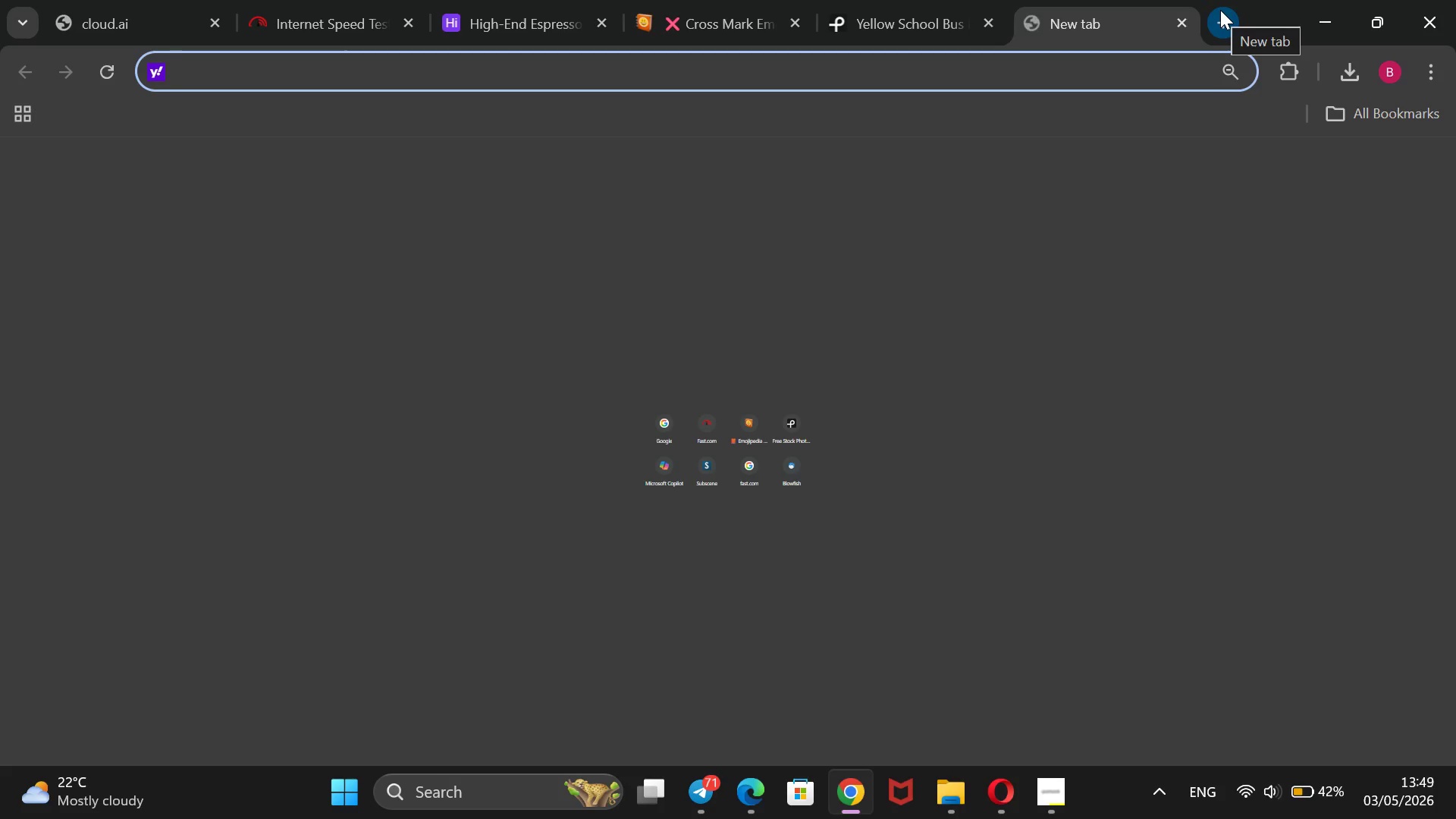 
type(charcopy)
 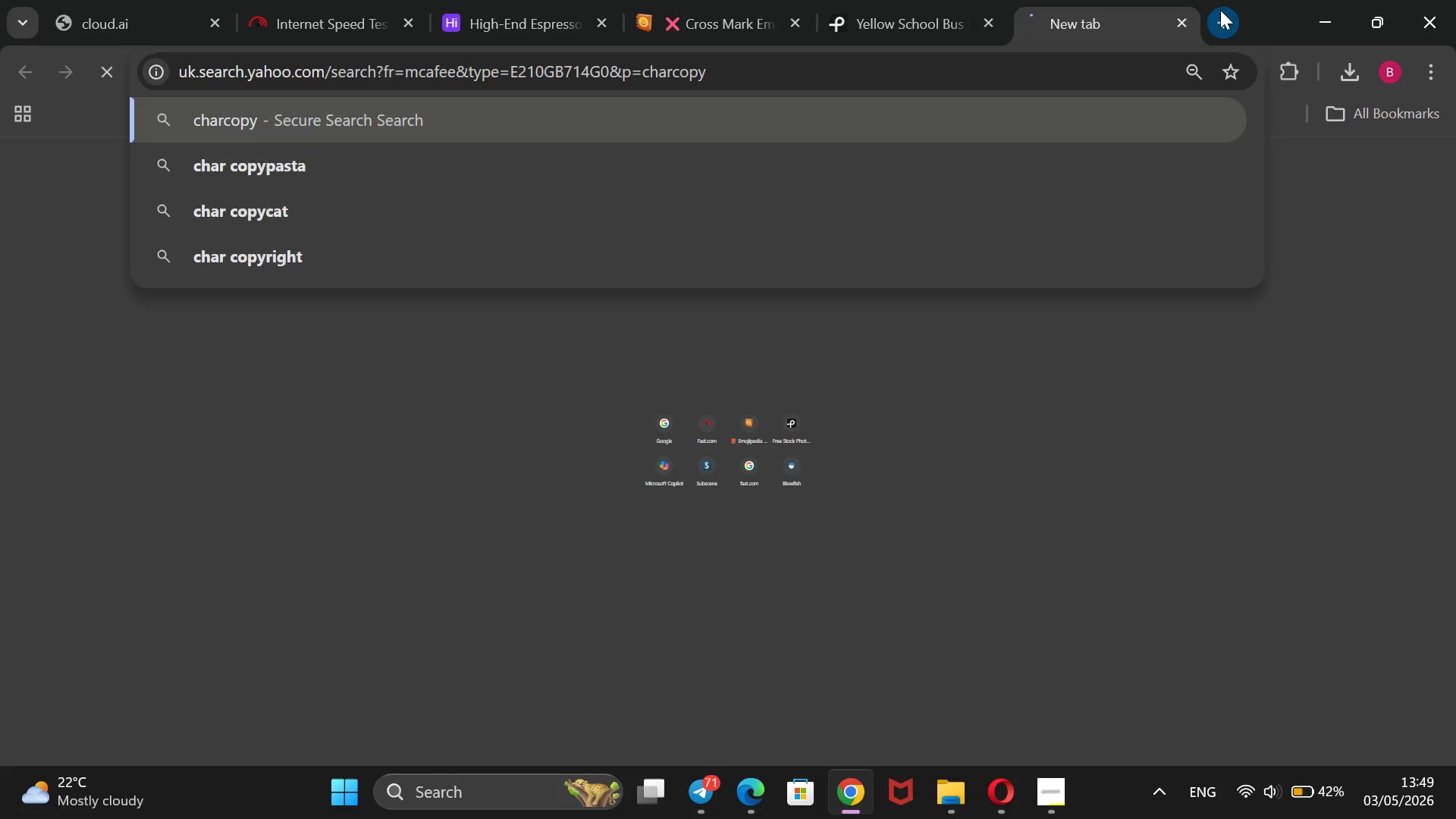 
key(Enter)
 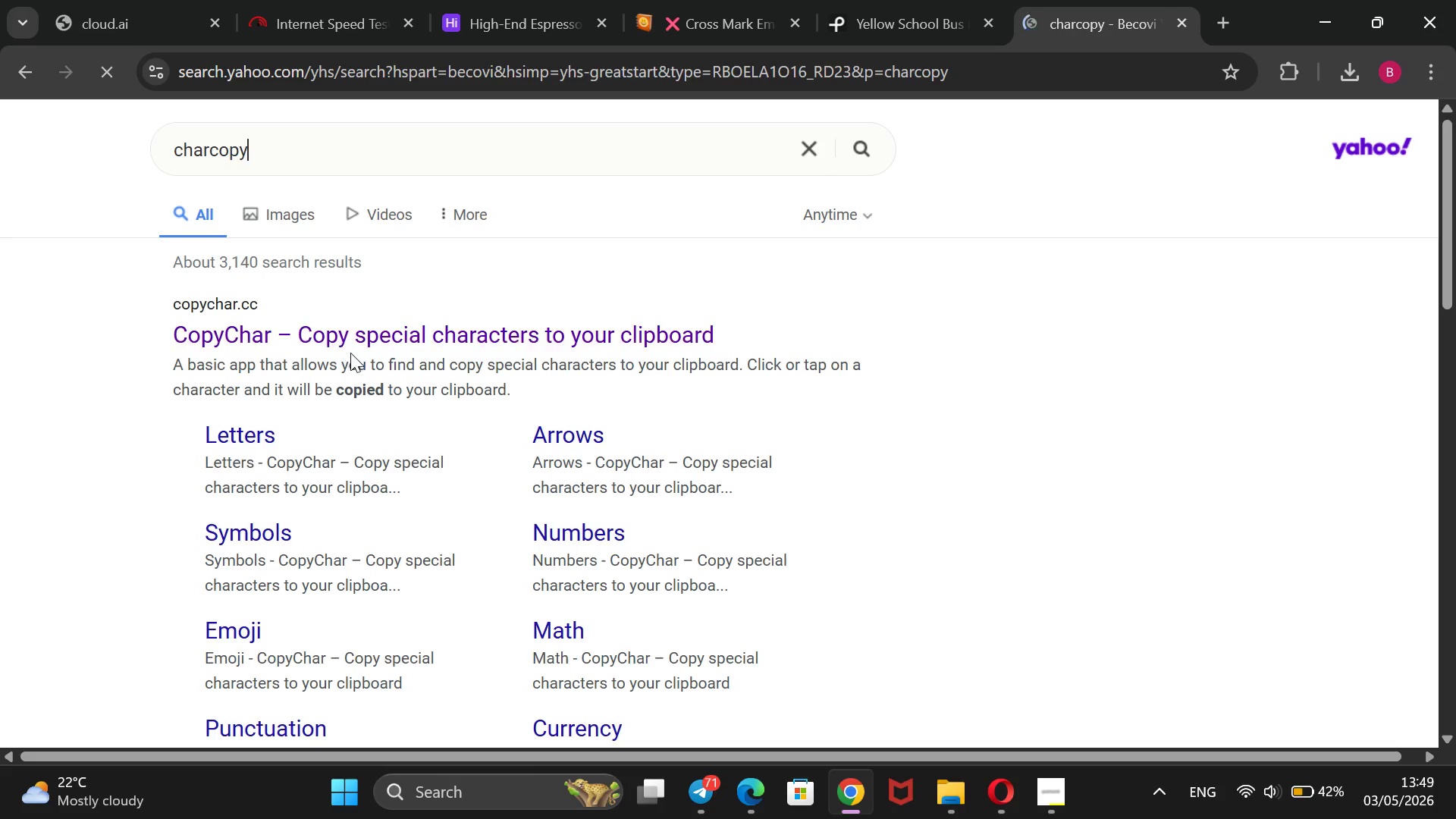 
left_click([352, 345])
 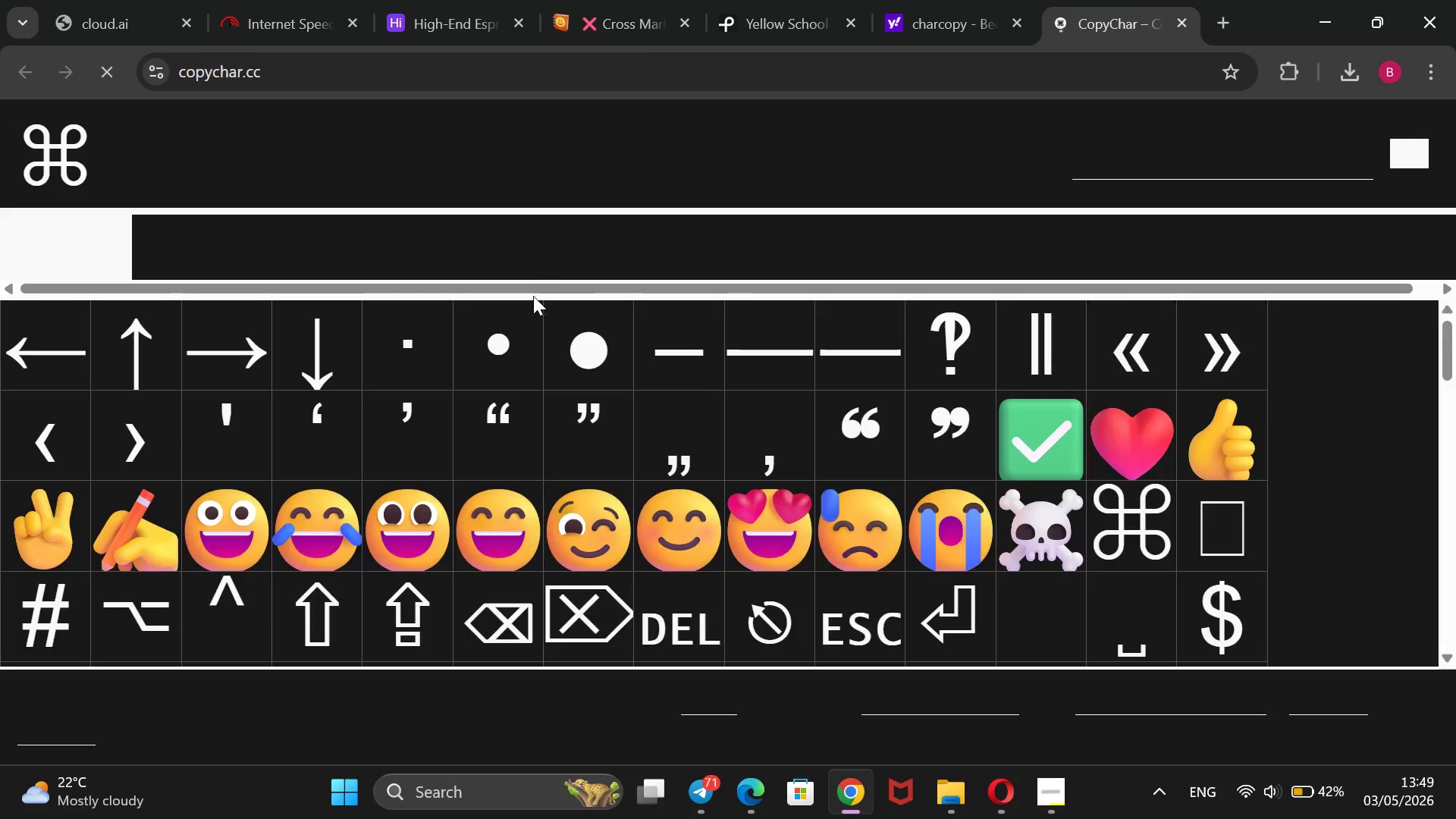 
left_click([529, 244])
 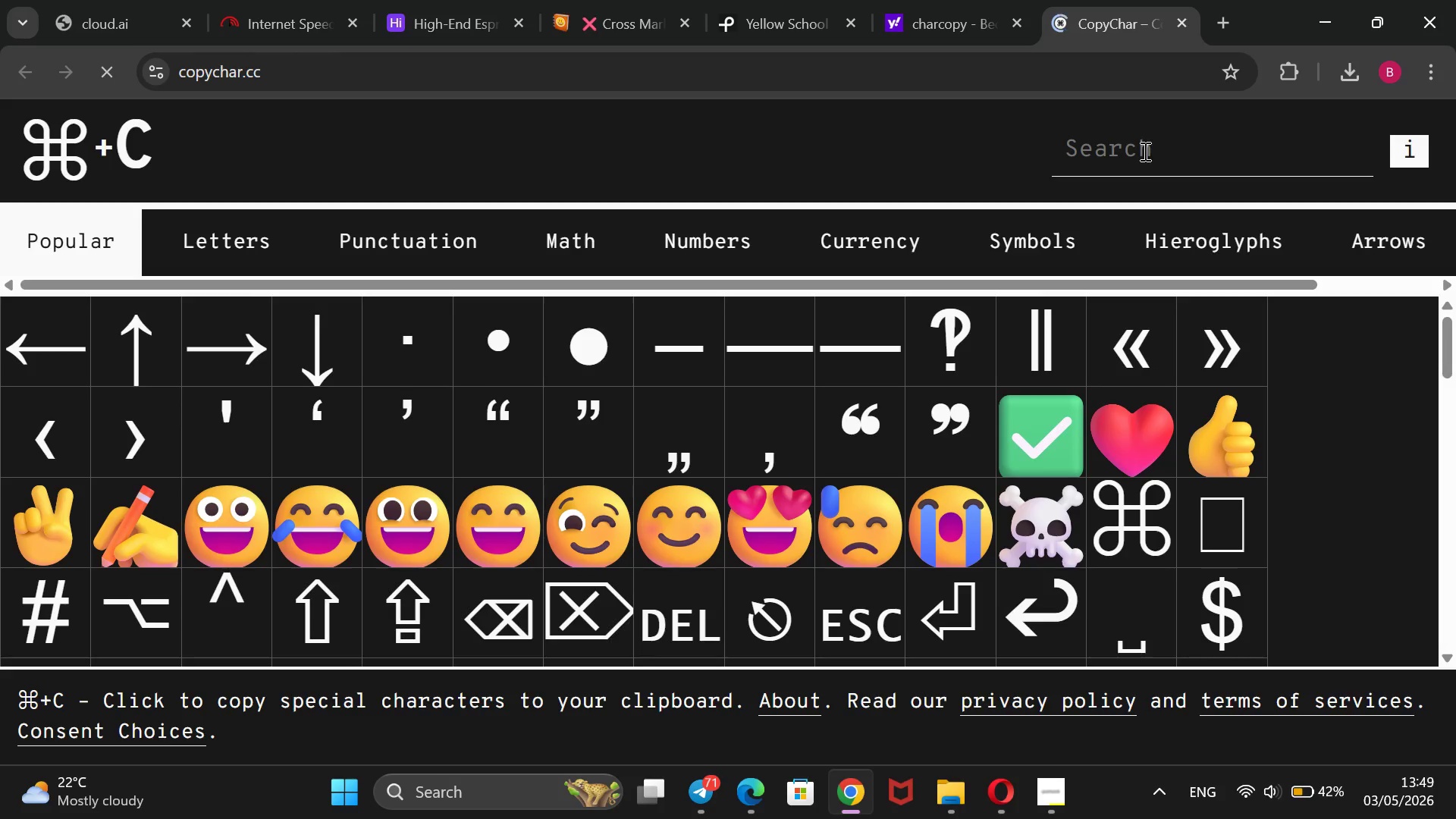 
left_click([1144, 151])
 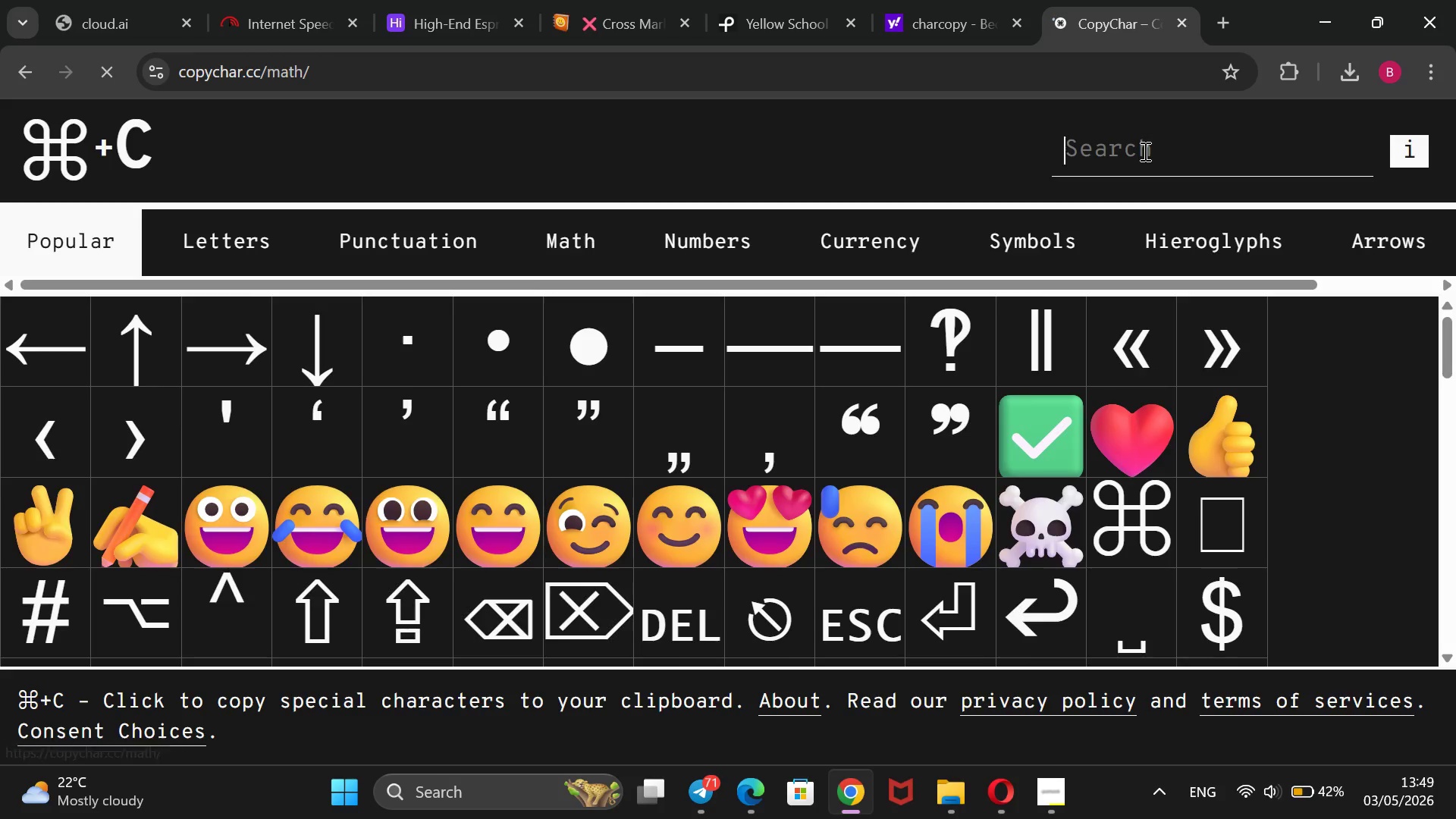 
type(degr)
 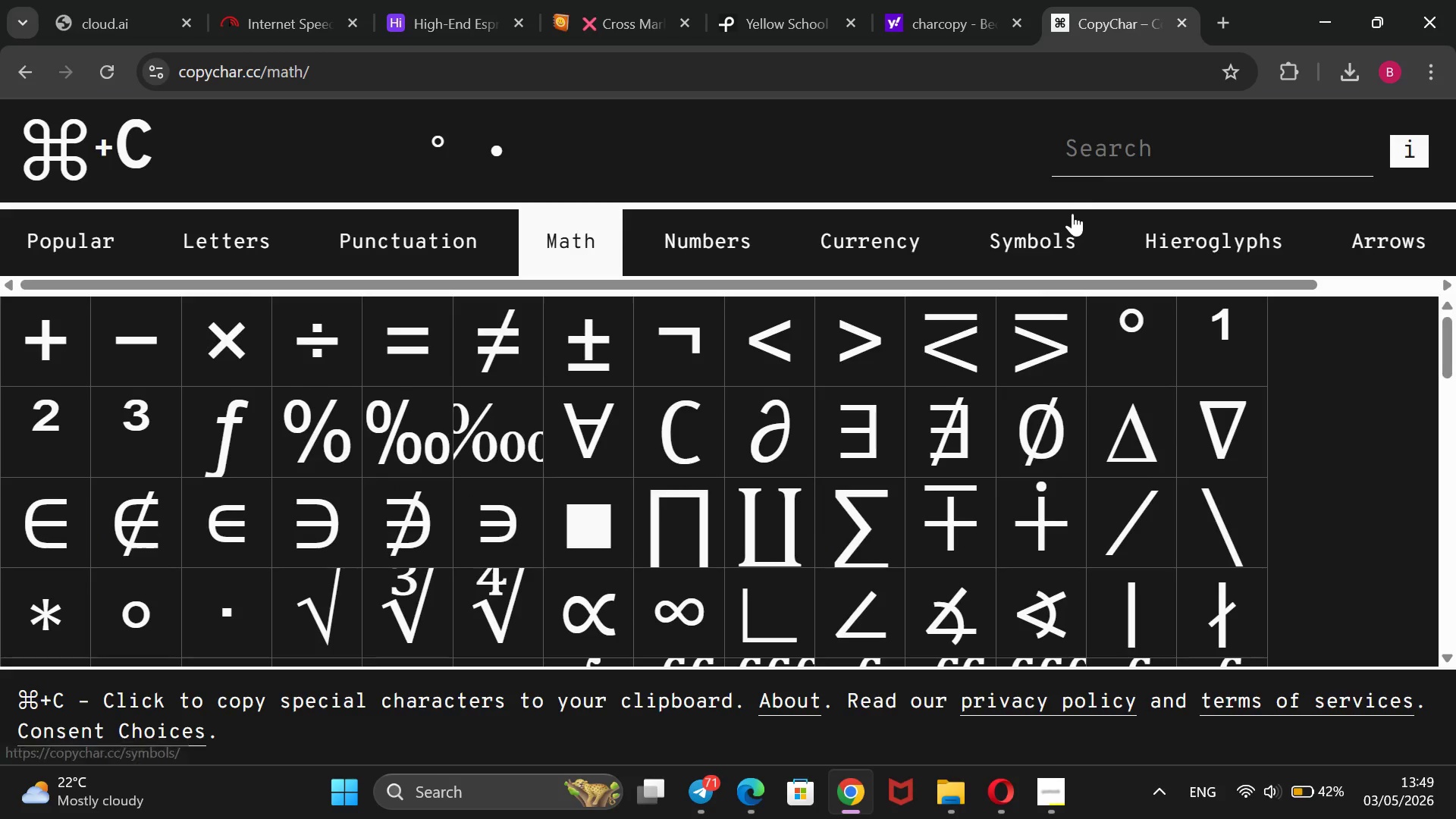 
left_click([1109, 150])
 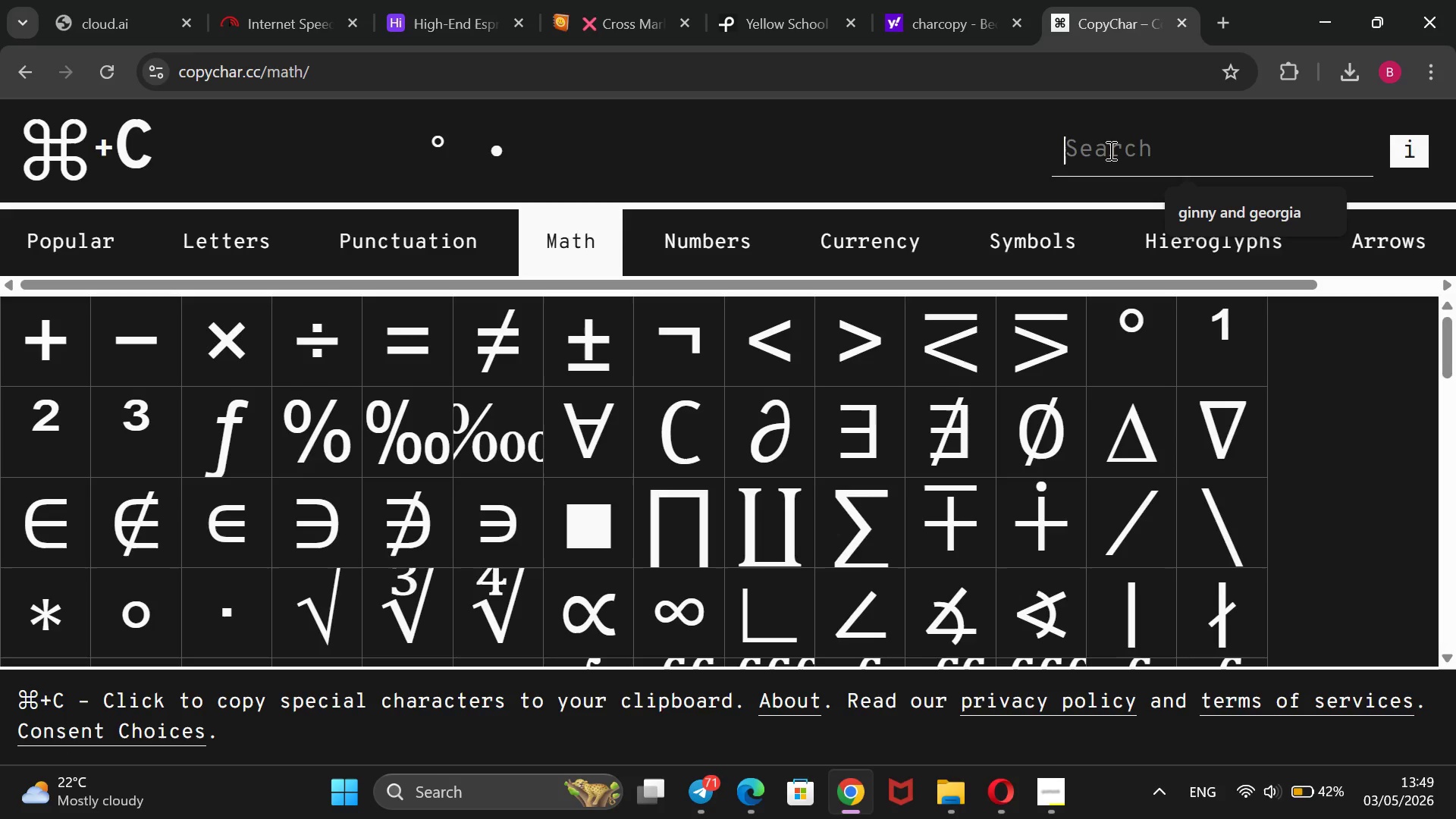 
type(degree)
 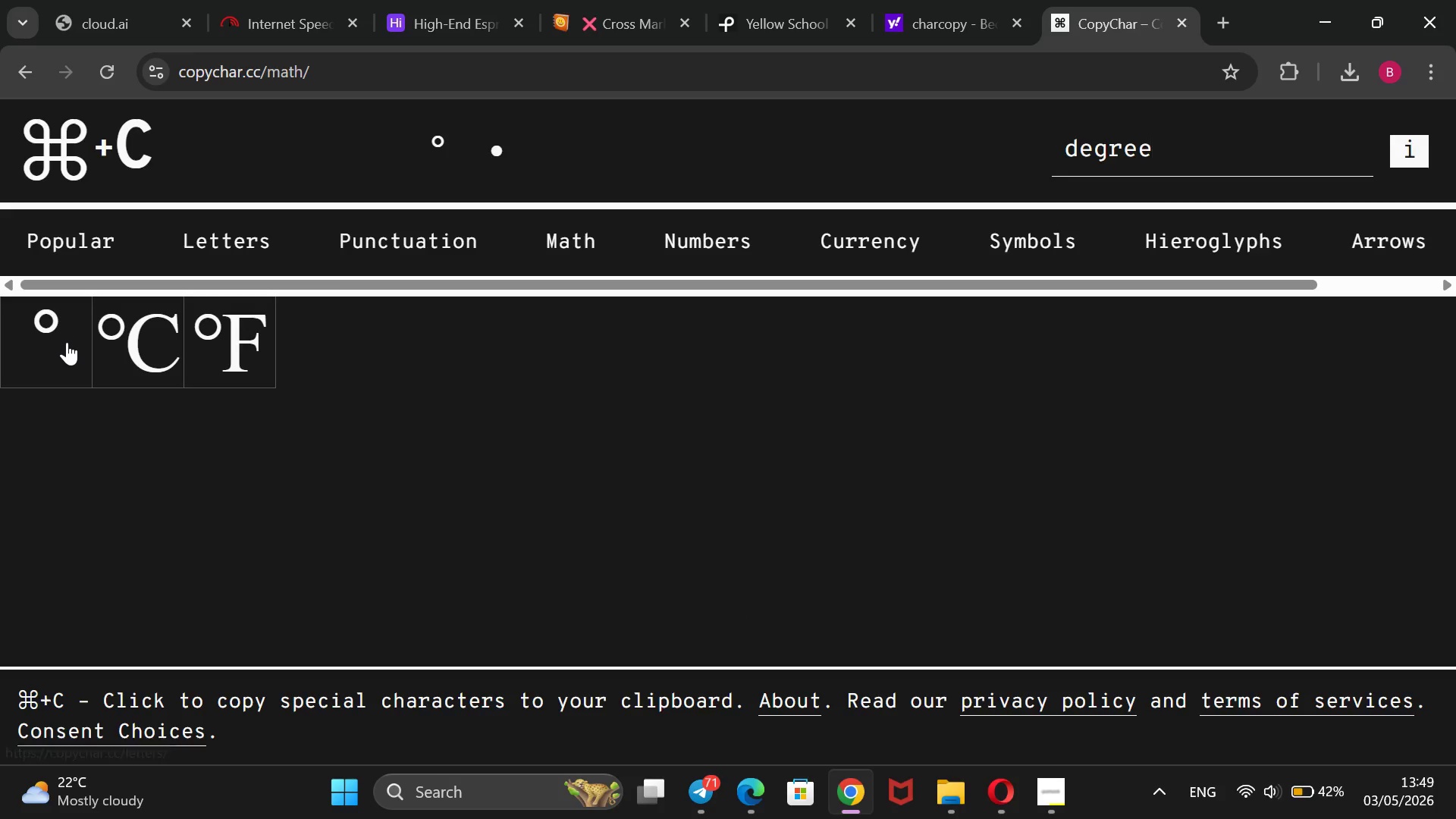 
left_click([67, 342])
 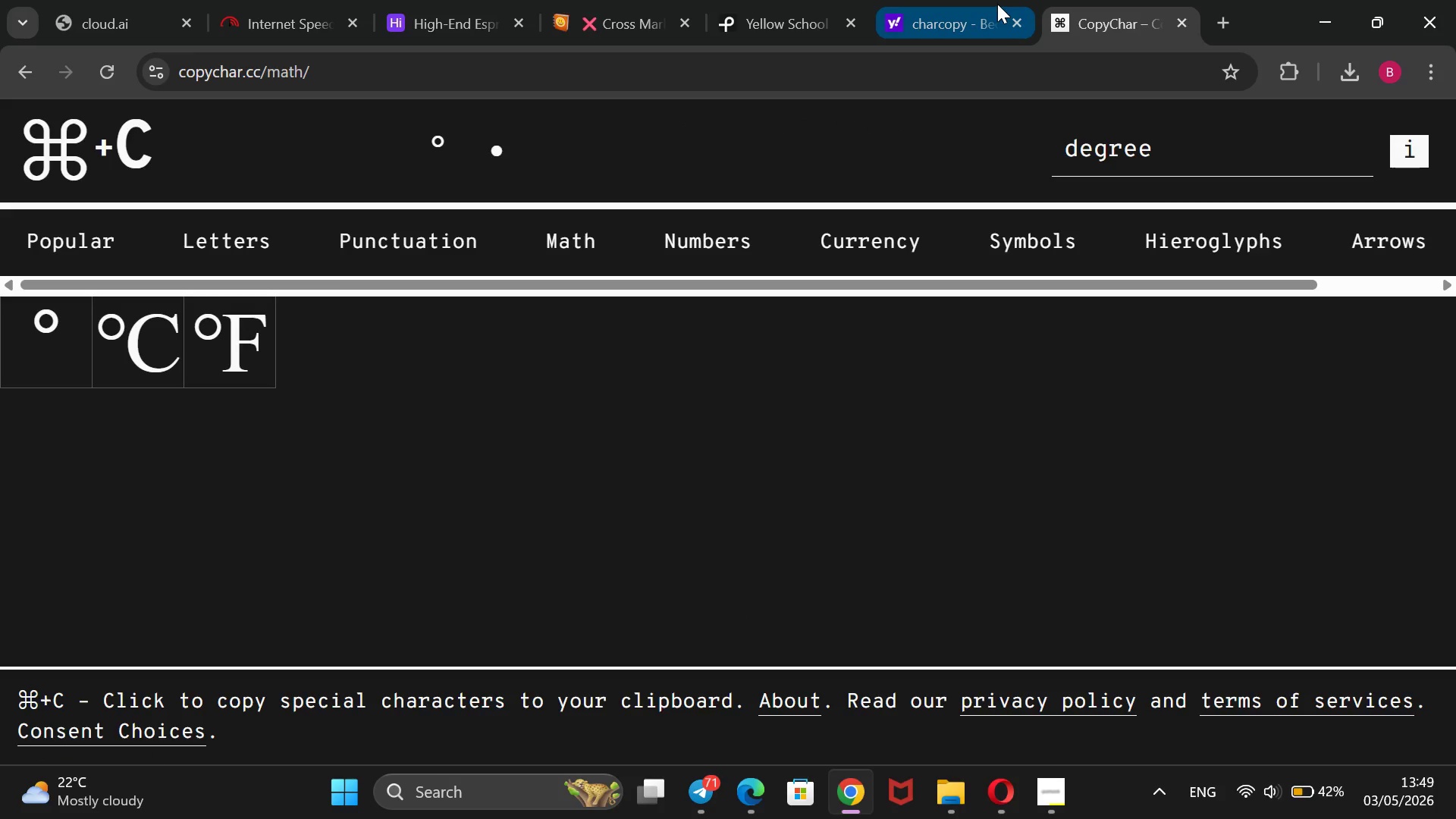 
left_click([435, 0])
 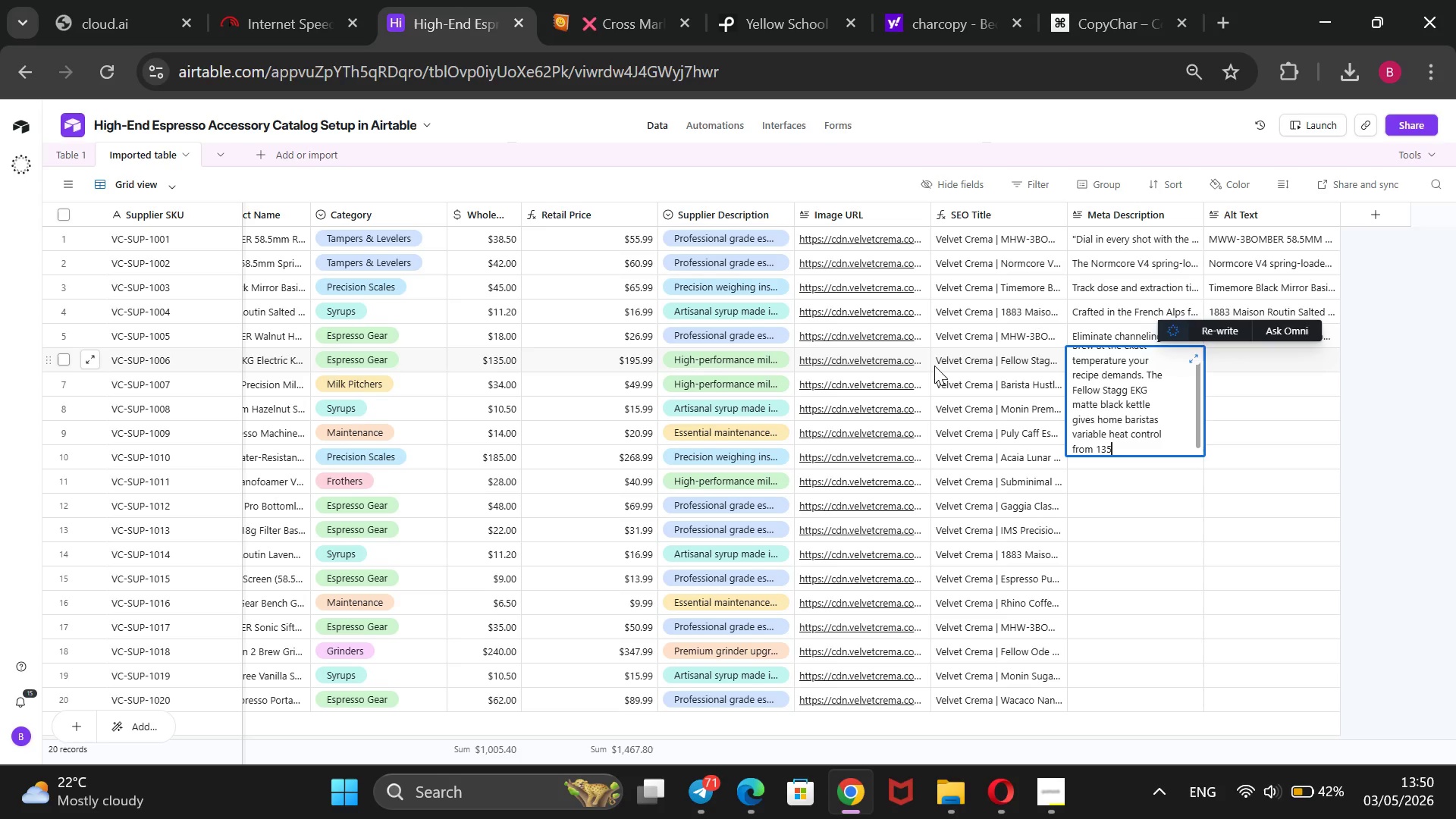 
key(Control+V)
 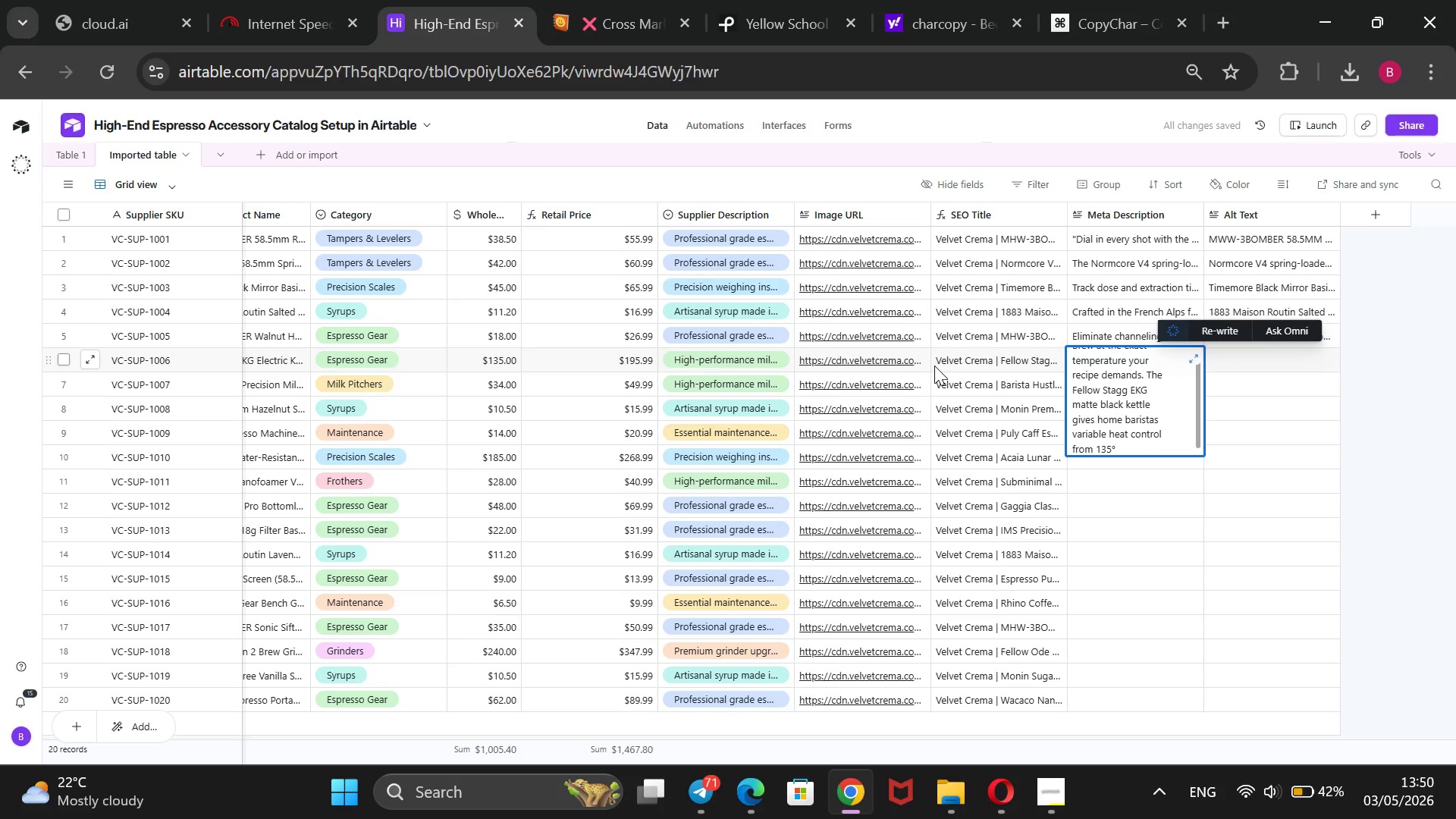 
type(F to A2)
key(Backspace)
key(Backspace)
type(212)
 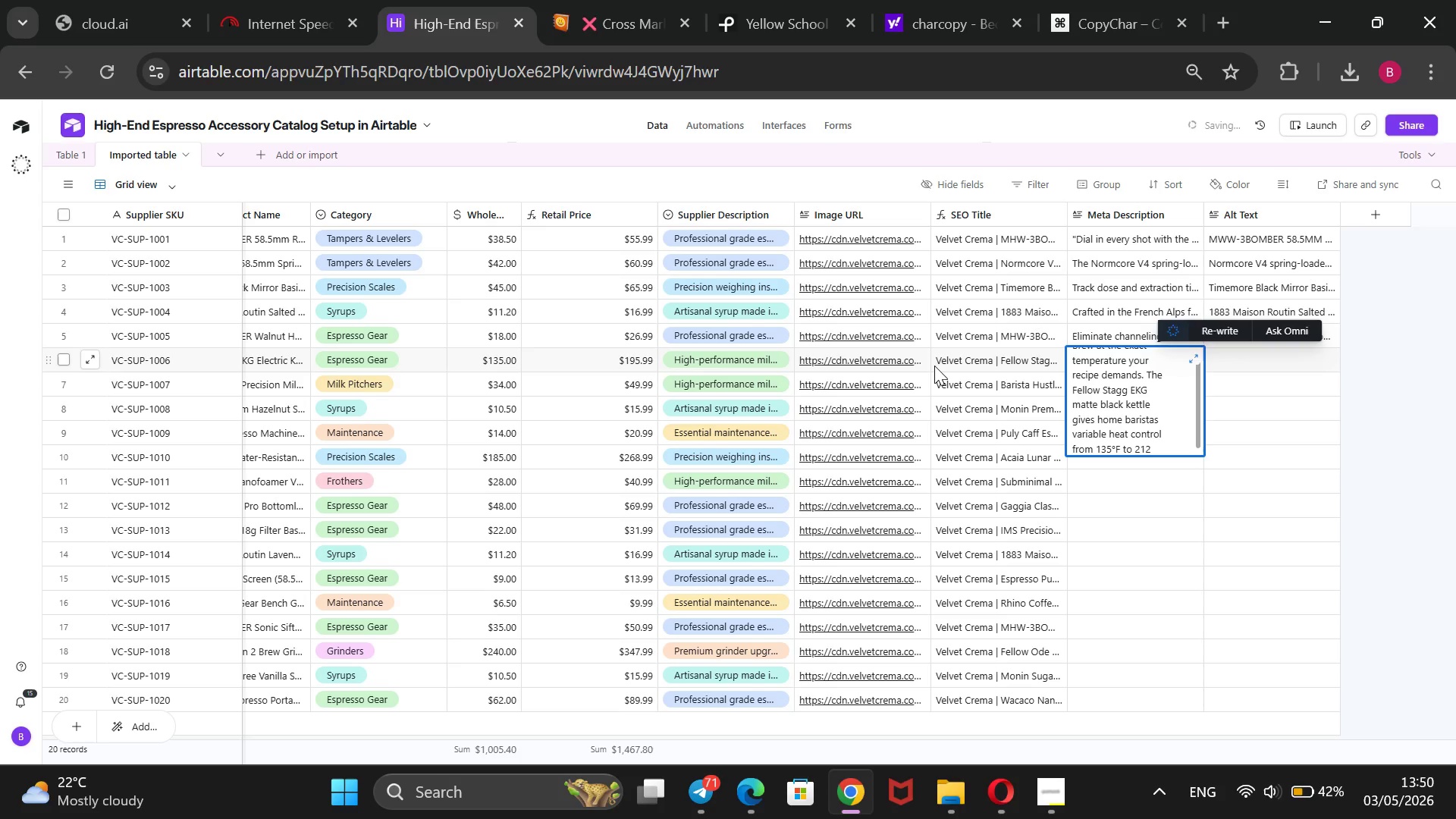 
key(Control+V)
 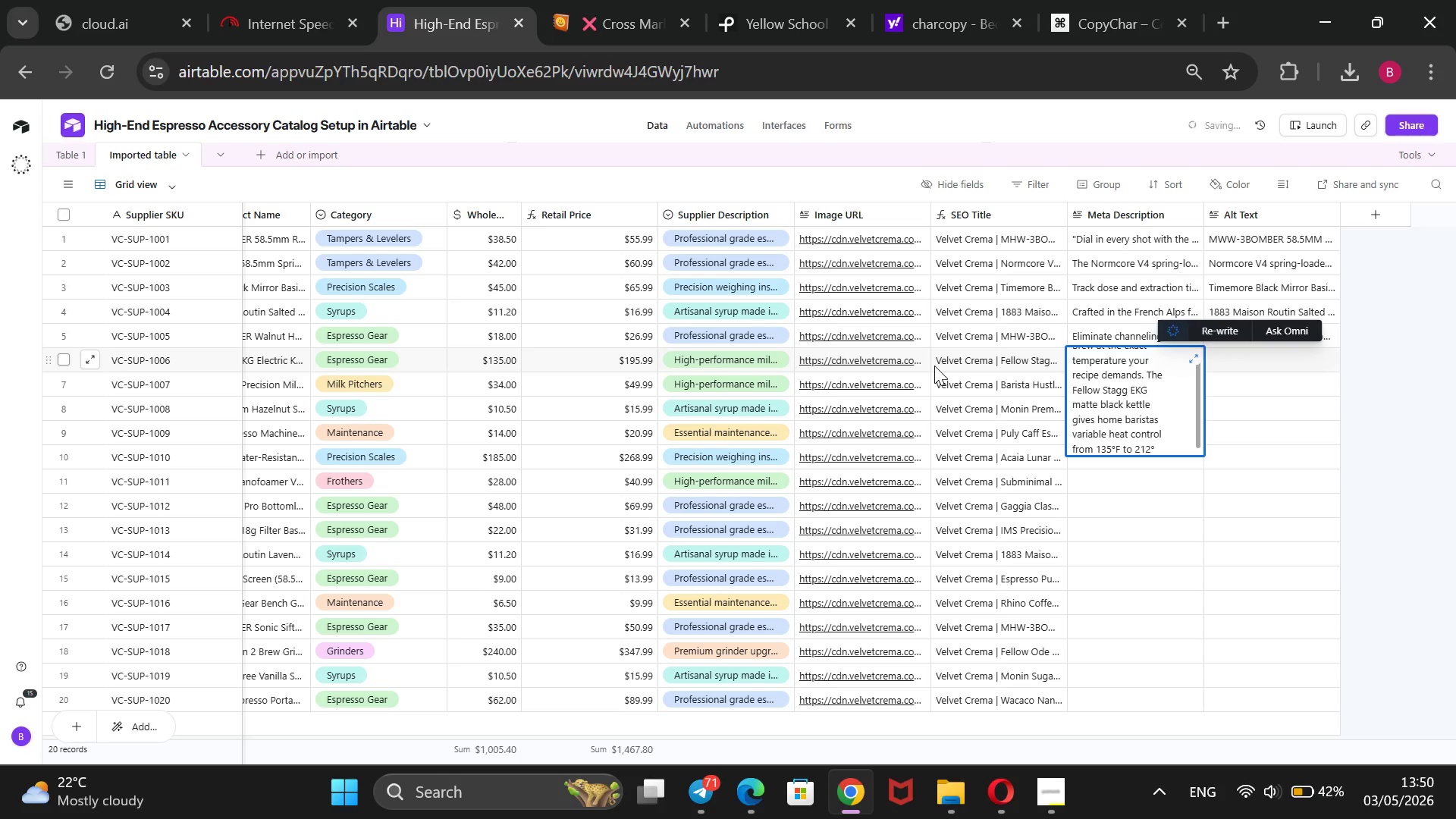 
key(CapsLock)
 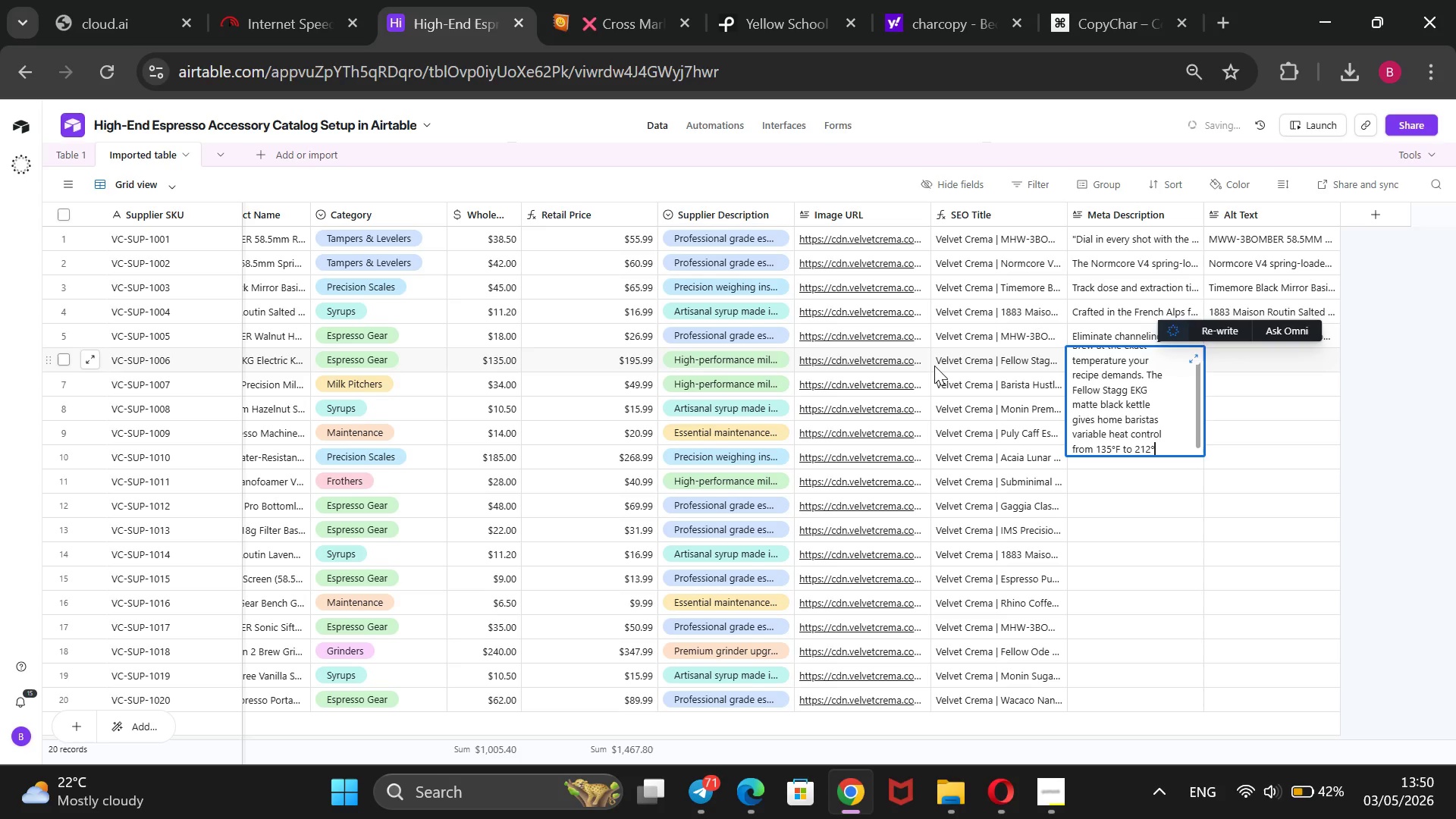 
key(F)
 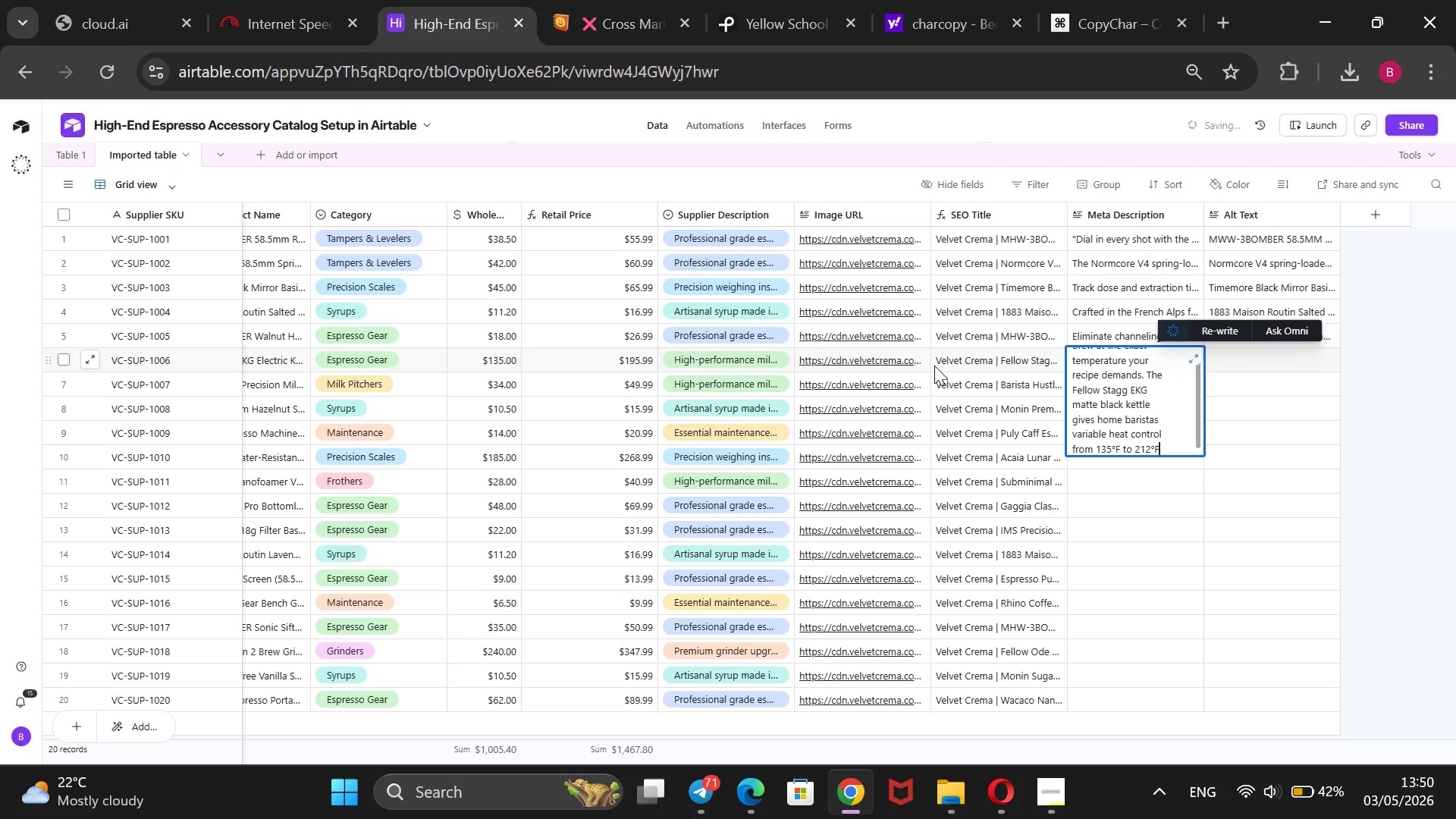 
key(CapsLock)
 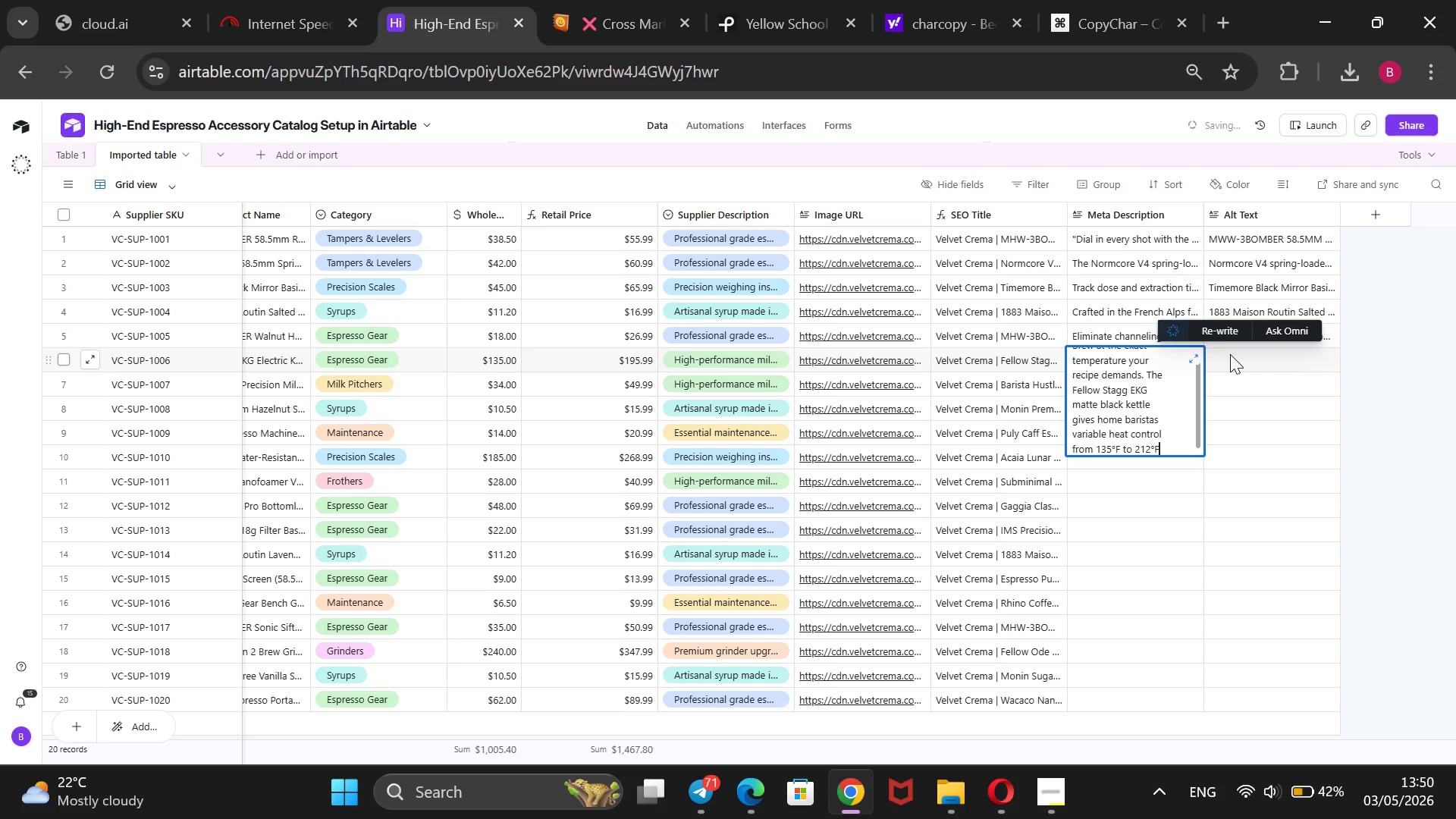 
type(Fellow Stagg EKG electric kettle in matte black with swan neck sput on a marble kitched)
key(Backspace)
 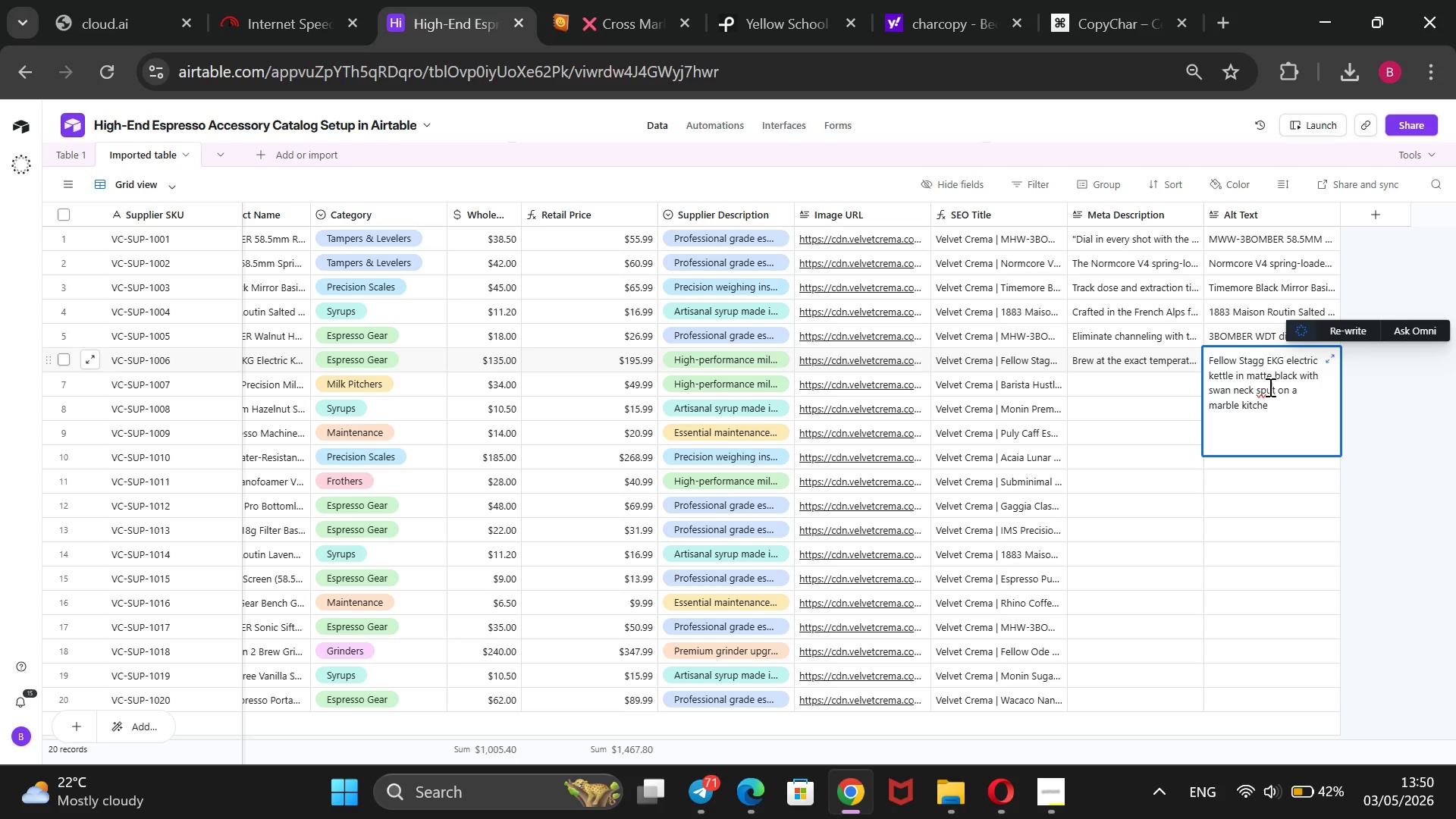 
left_click([1266, 388])
 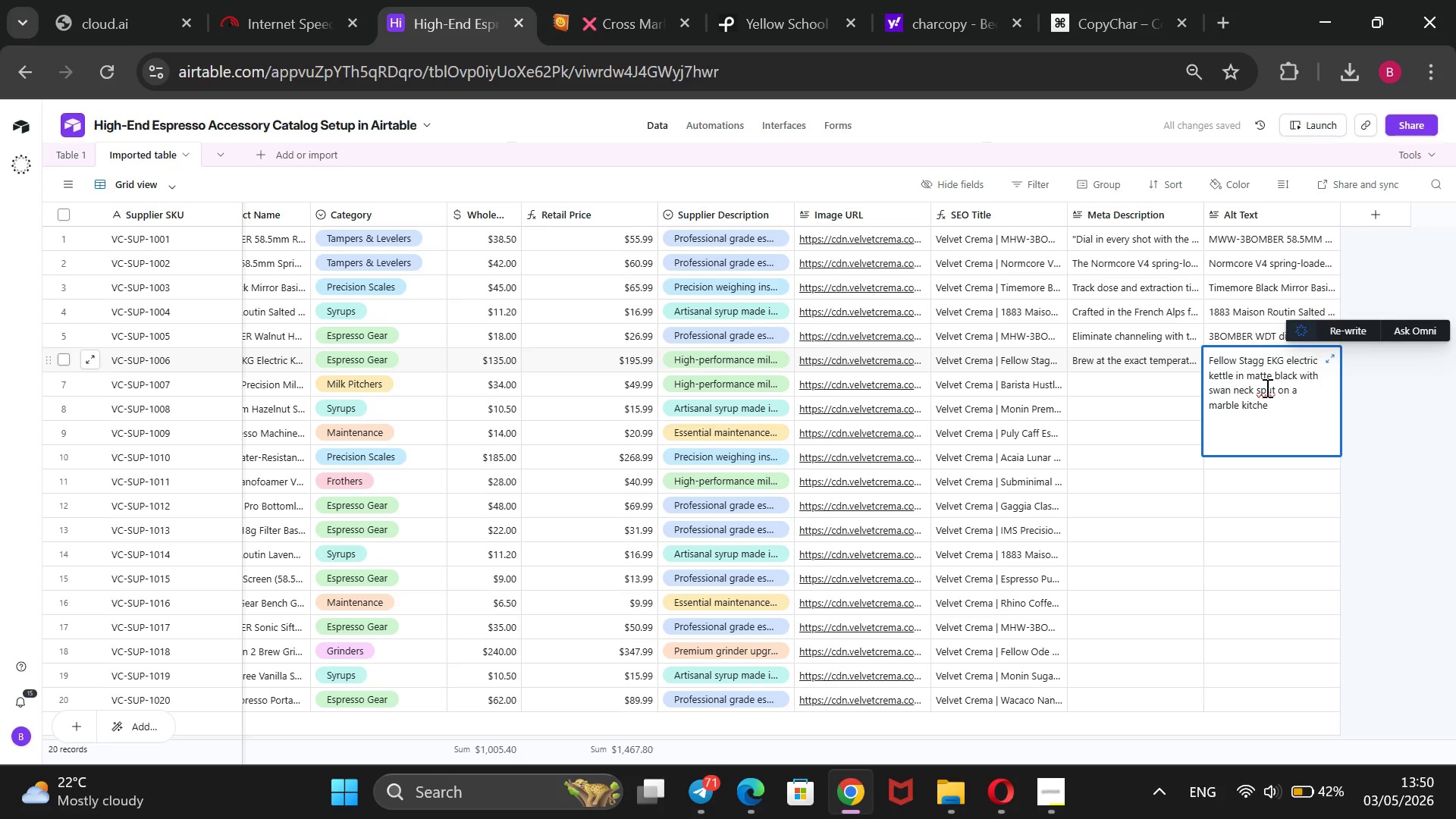 
key(O)
 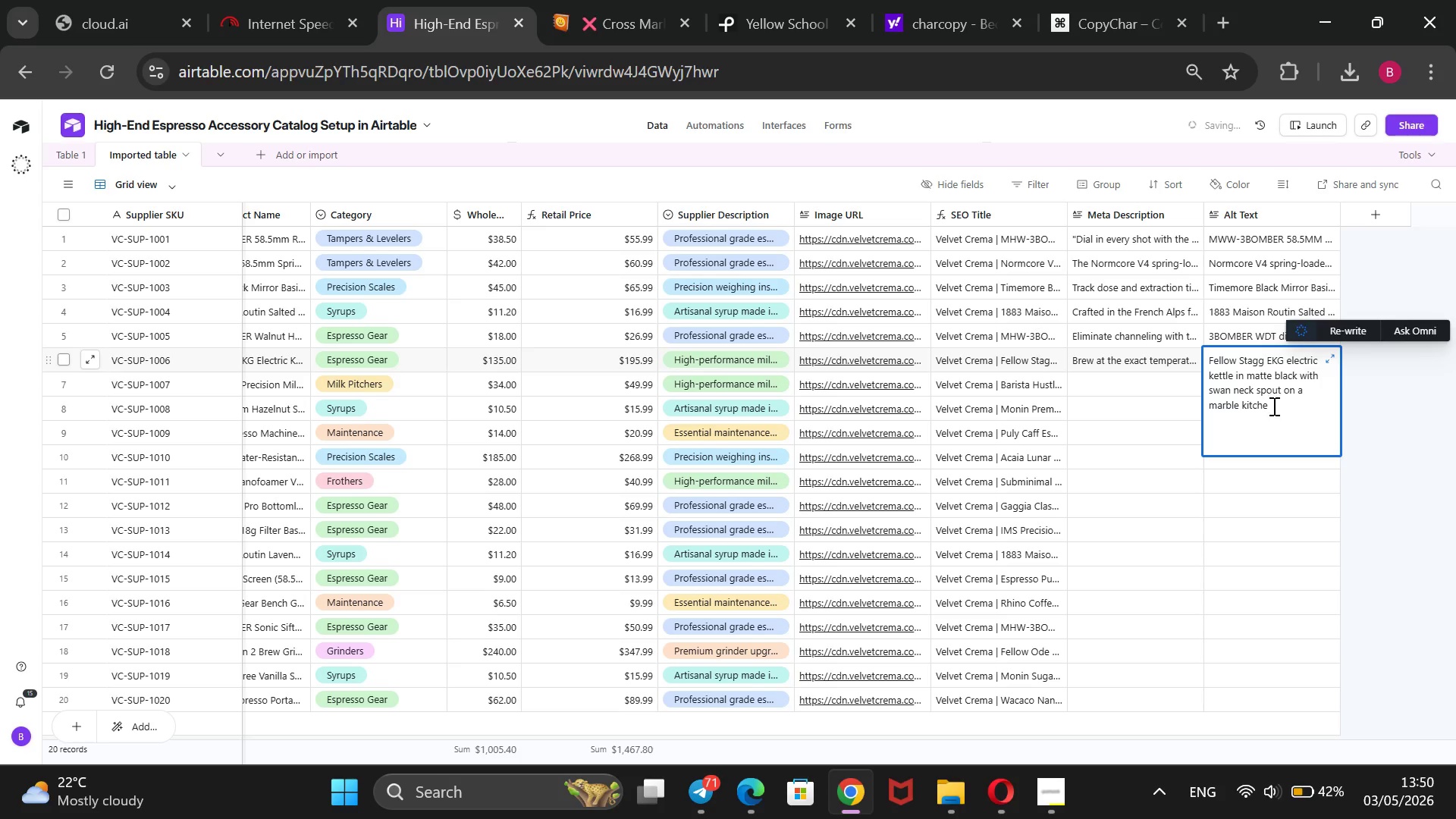 
left_click([1272, 406])
 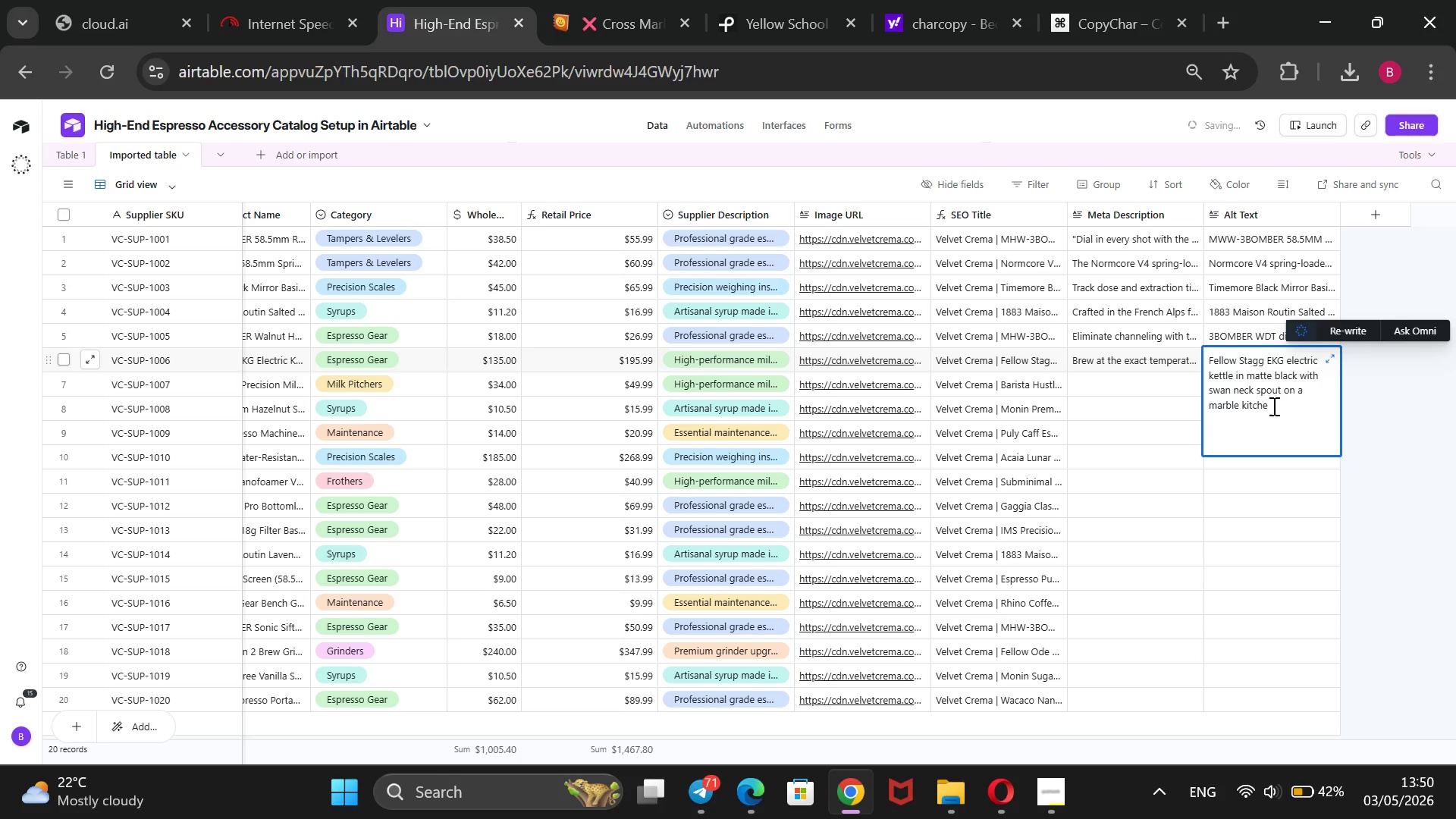 
type(n countertop)
 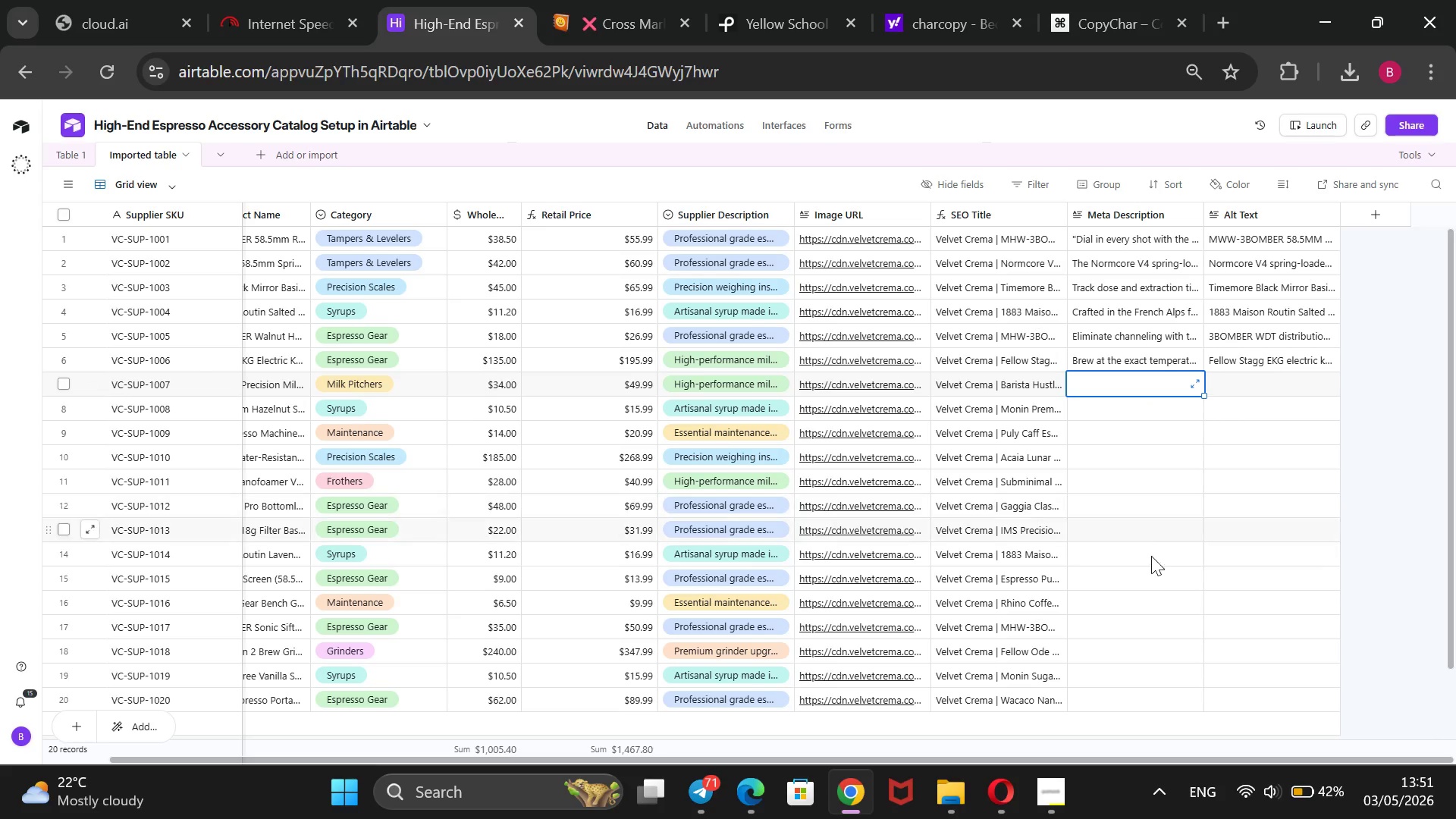 
left_click([1059, 776])